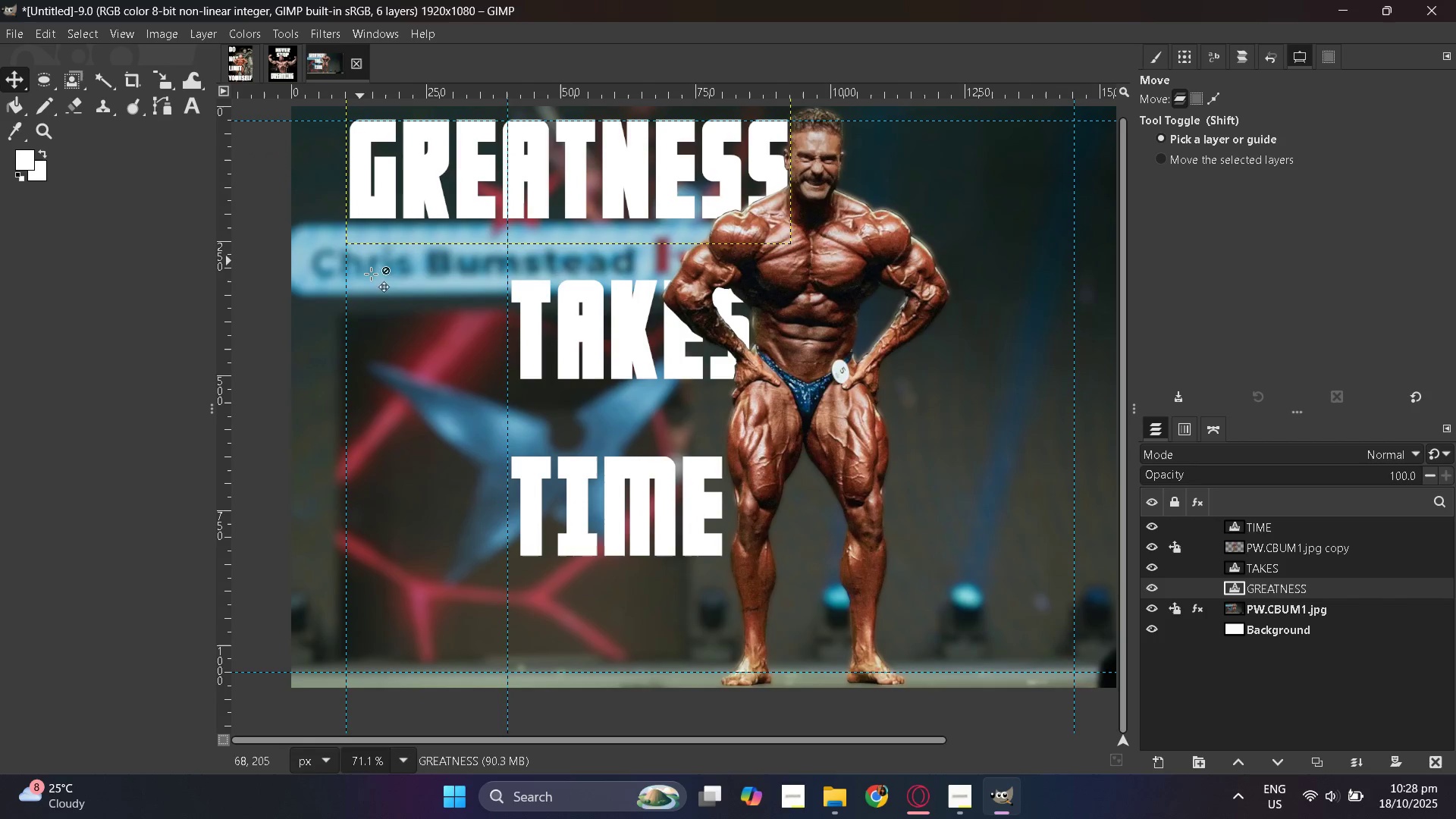 
key(Control+ControlLeft)
 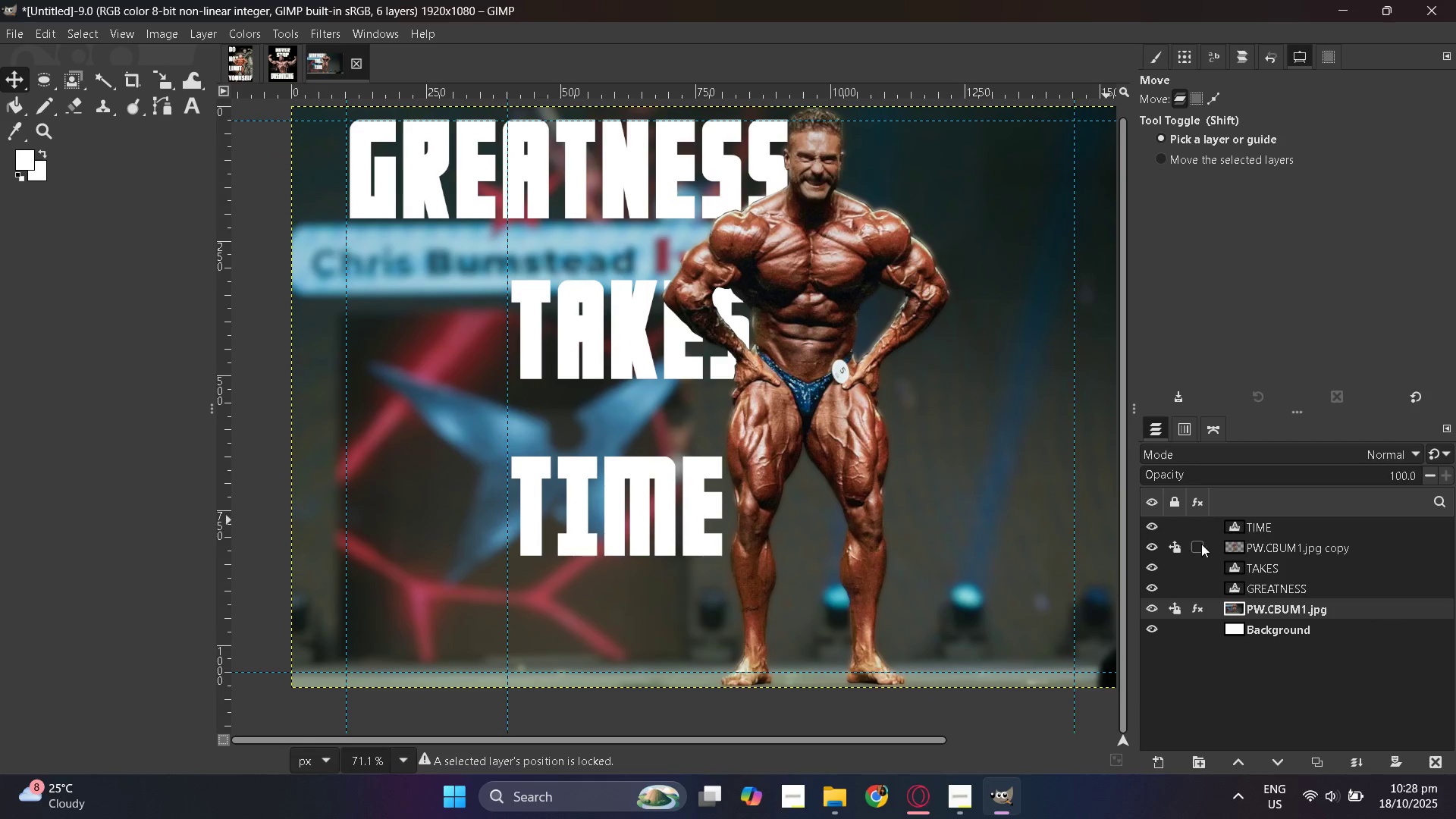 
left_click([1240, 563])
 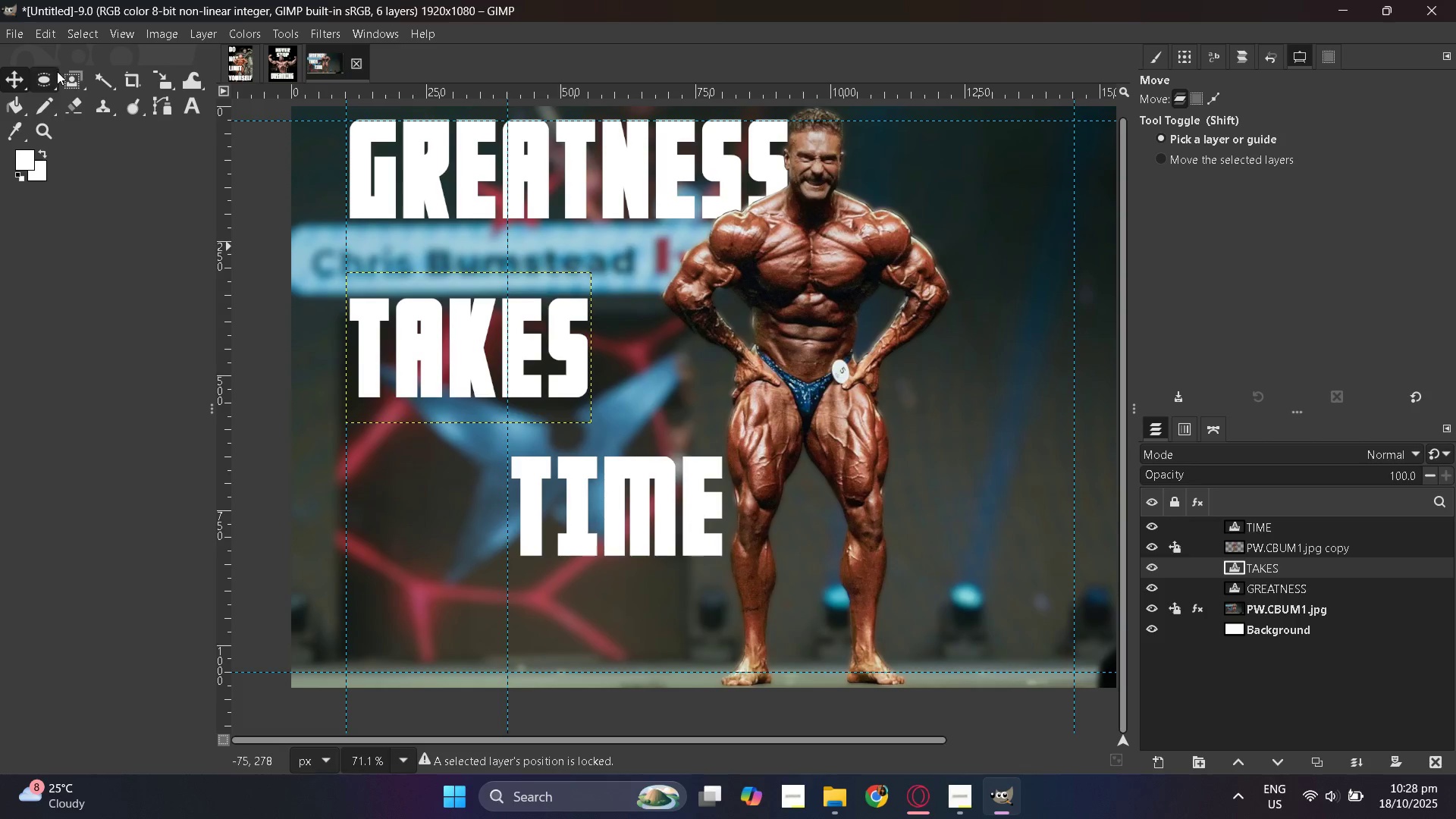 
wait(6.58)
 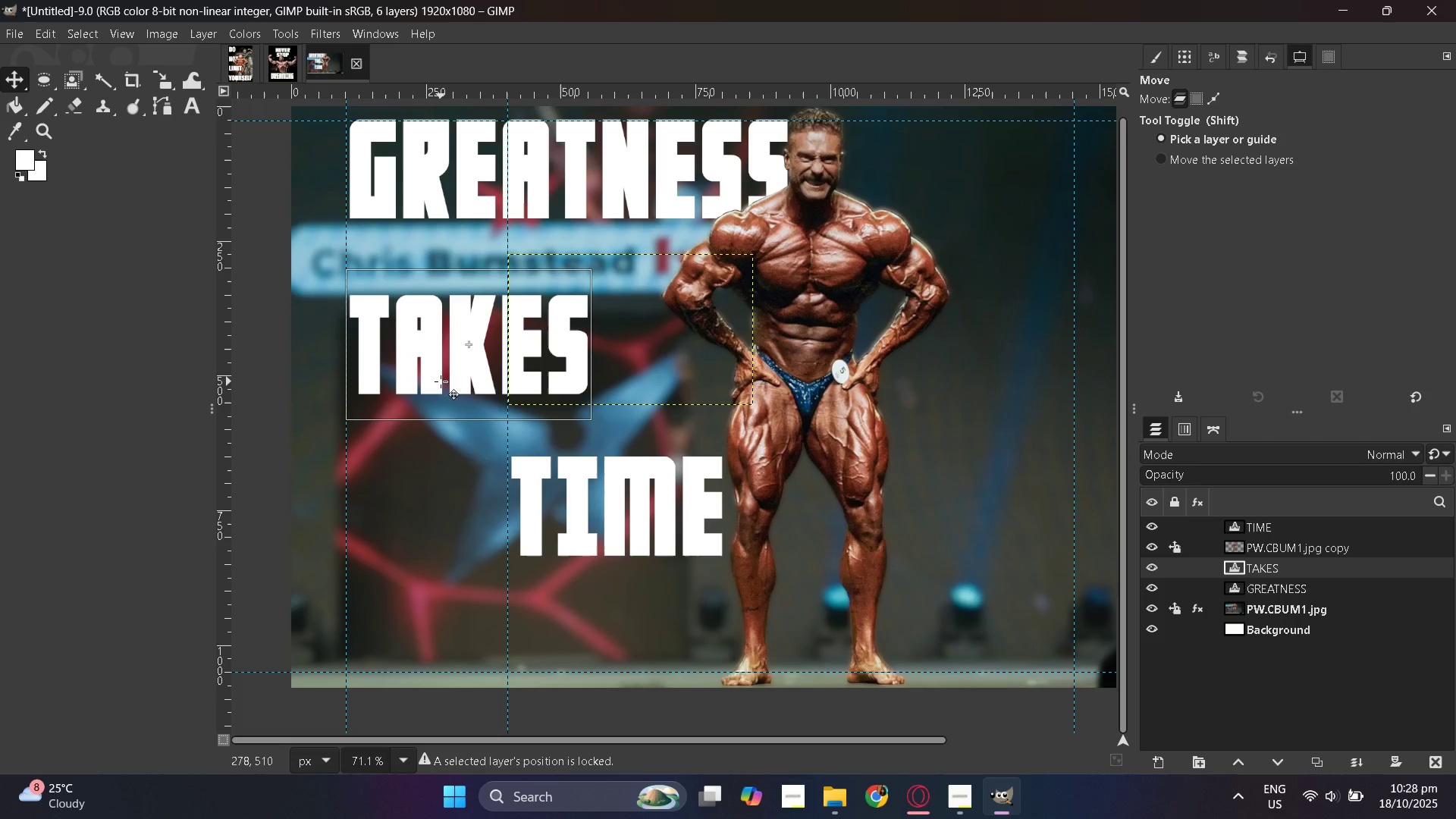 
left_click([1242, 531])
 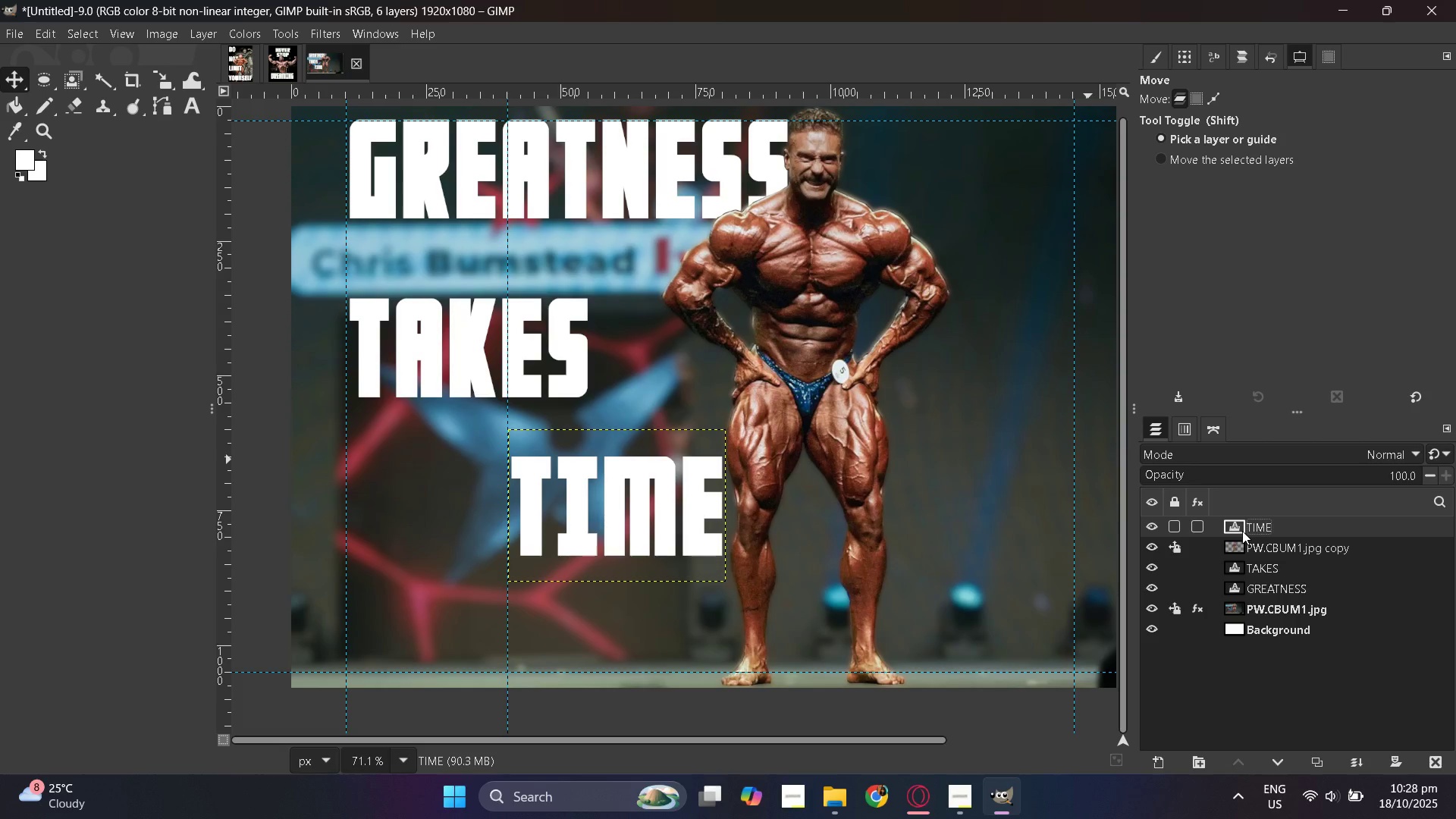 
right_click([1242, 531])
 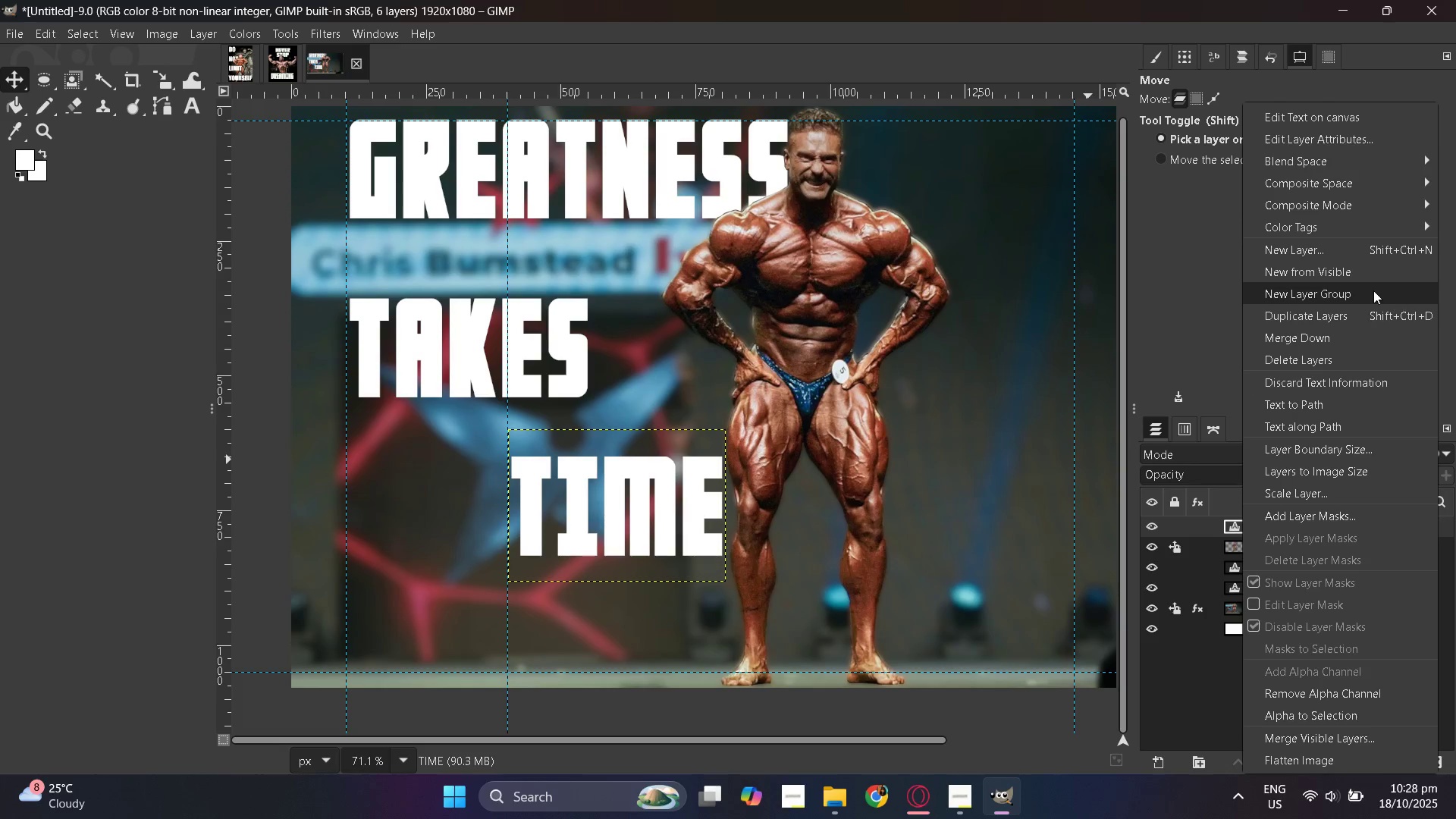 
key(Alt+AltLeft)
 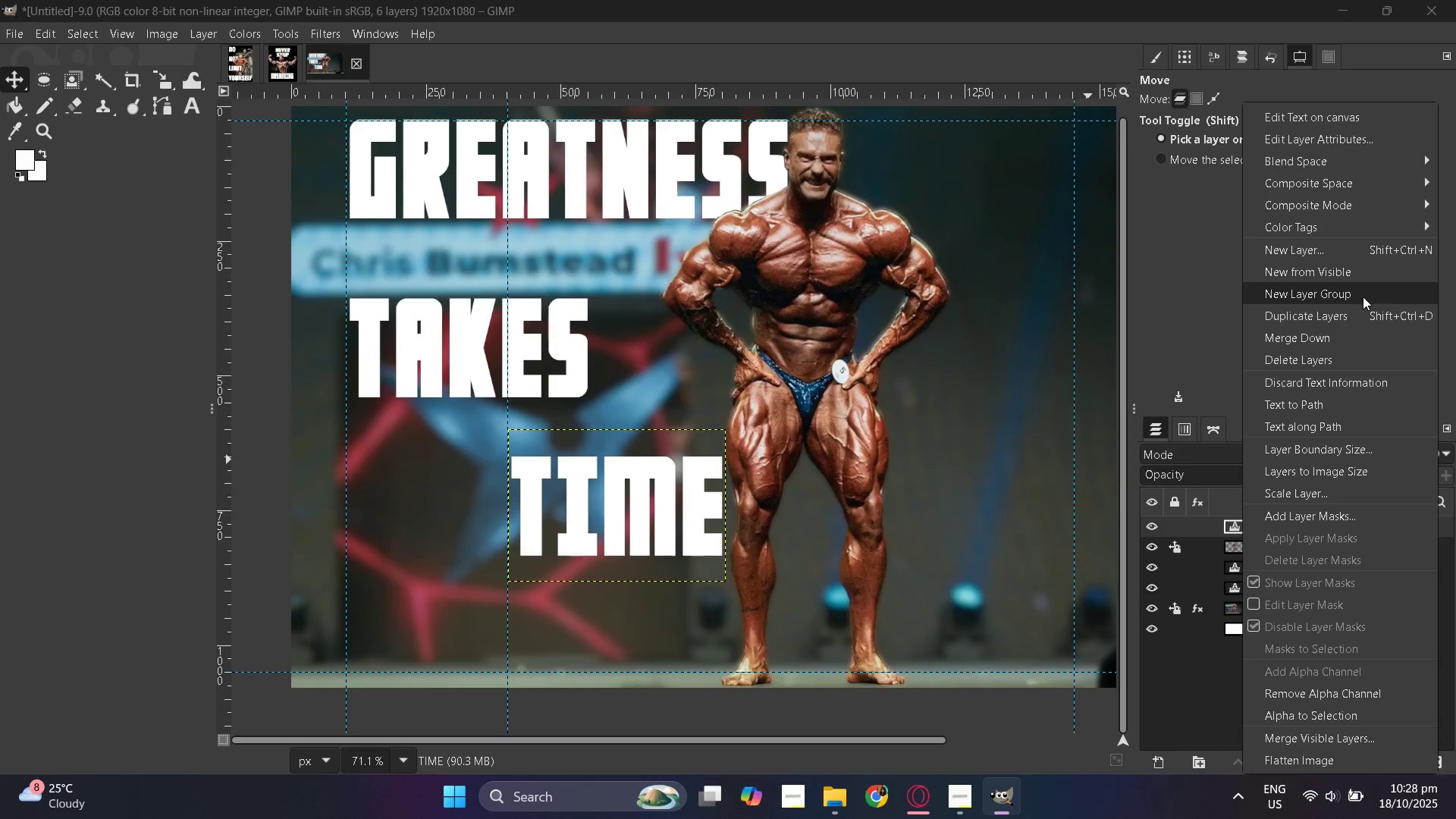 
key(Alt+Tab)
 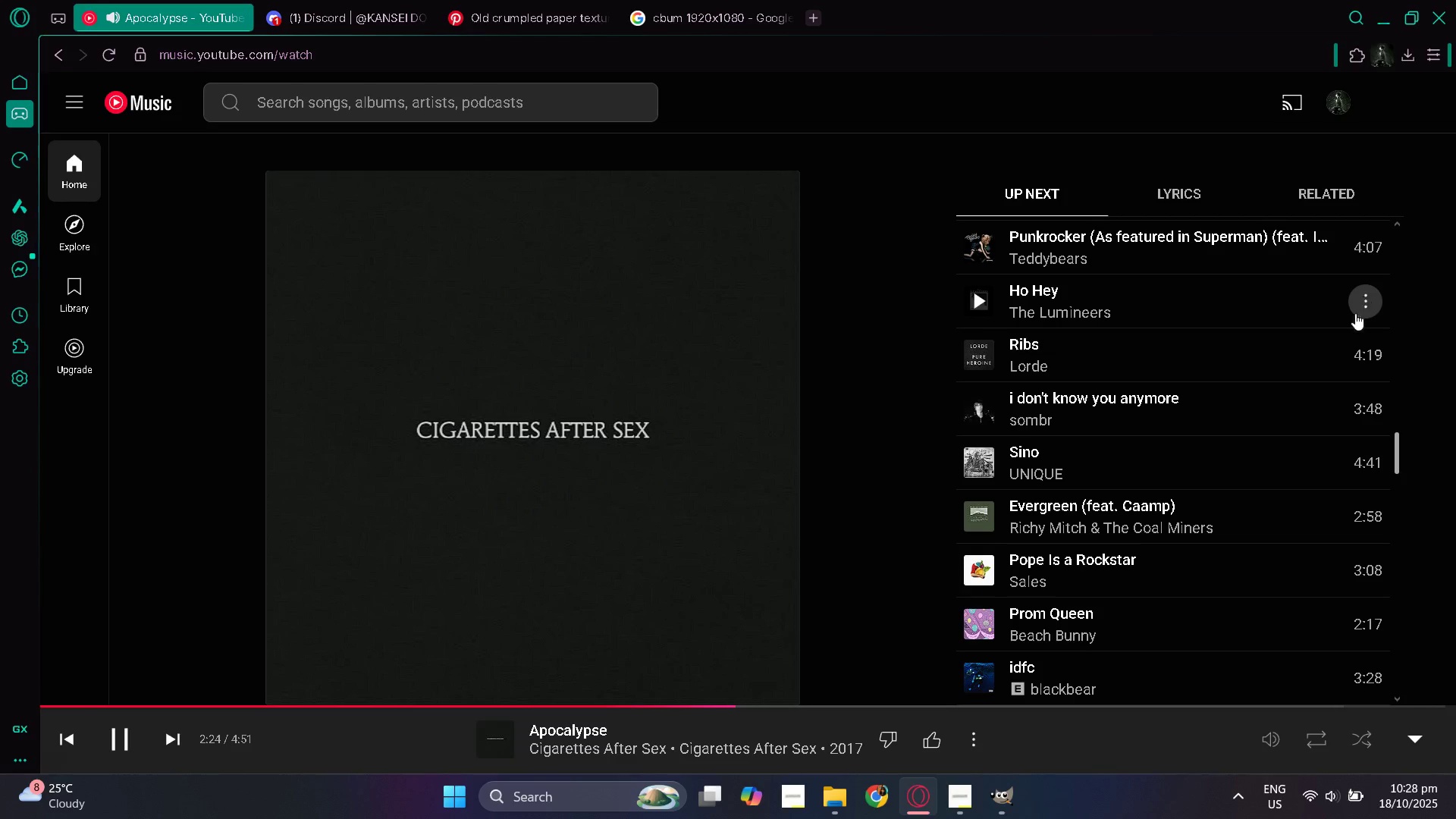 
key(Alt+AltLeft)
 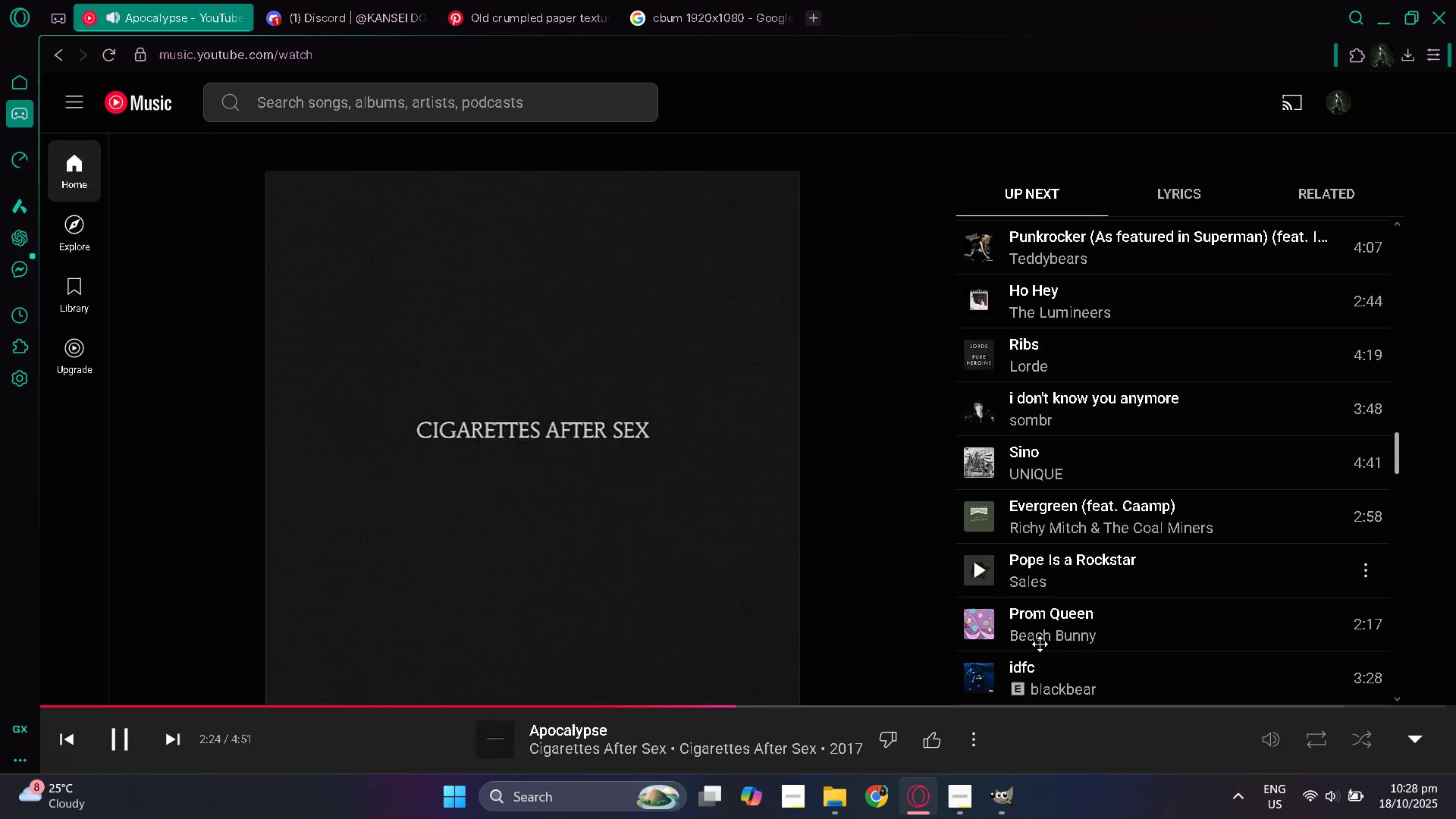 
key(Alt+Tab)
 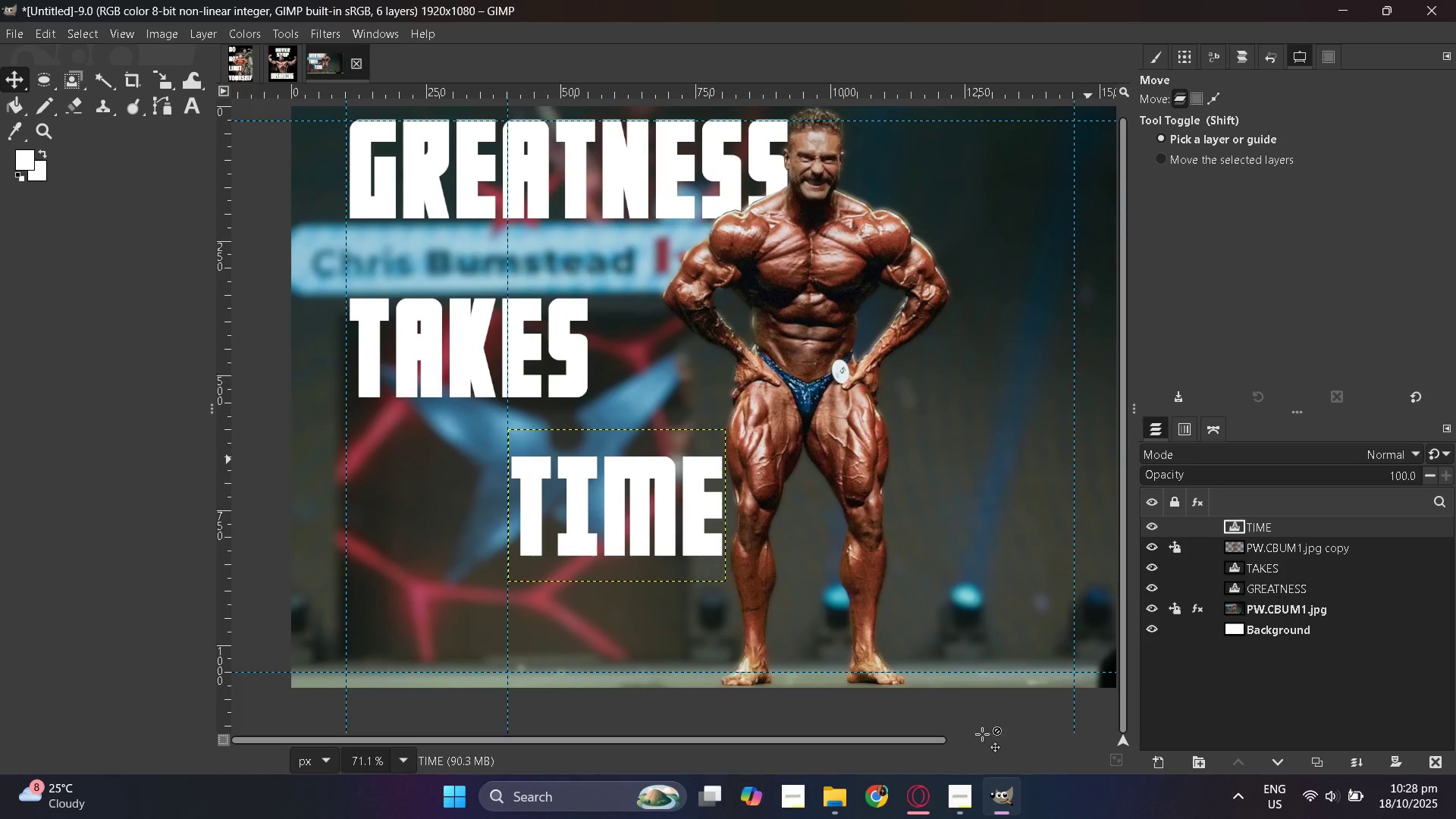 
key(Alt+AltLeft)
 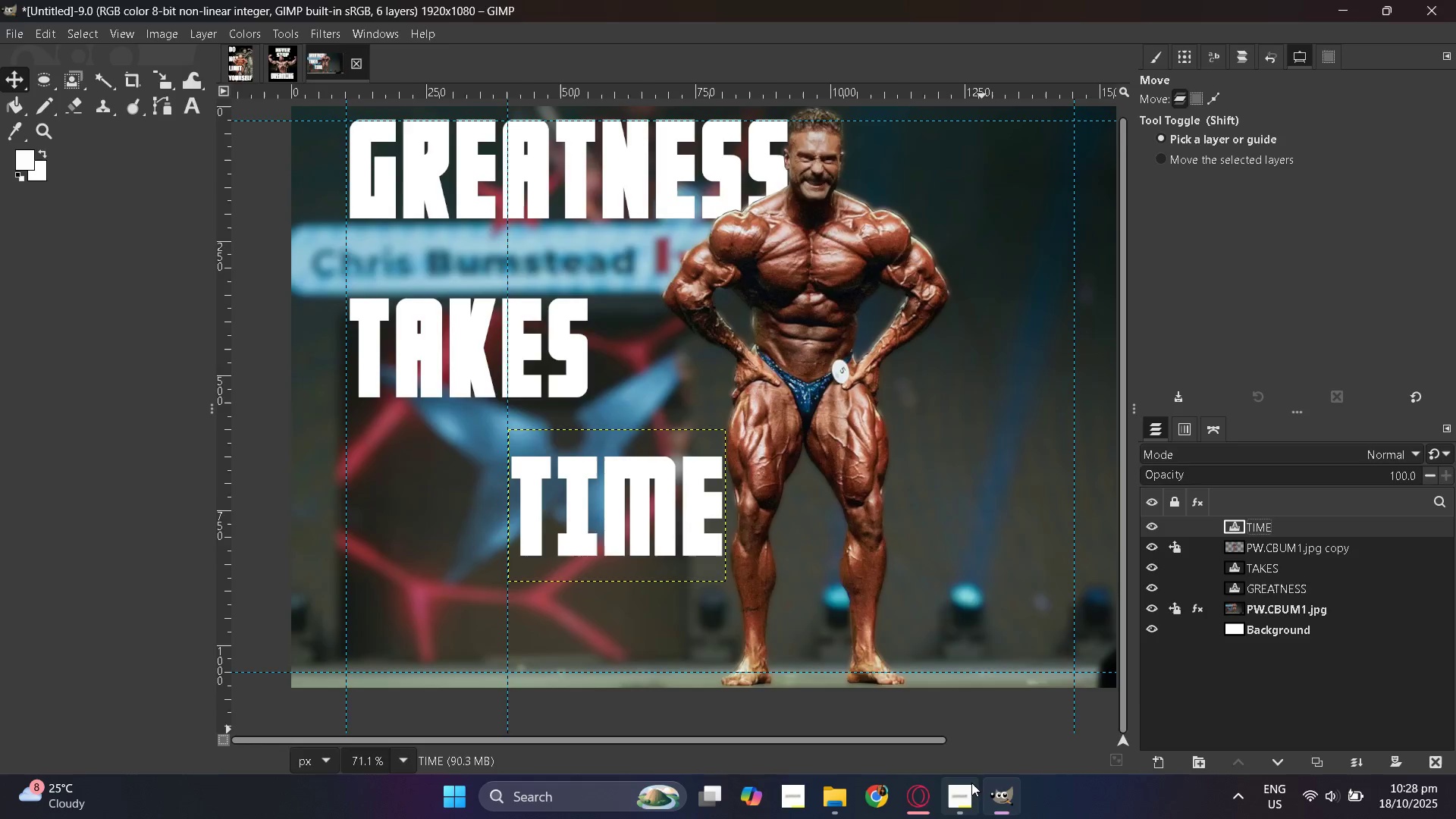 
key(Alt+Tab)